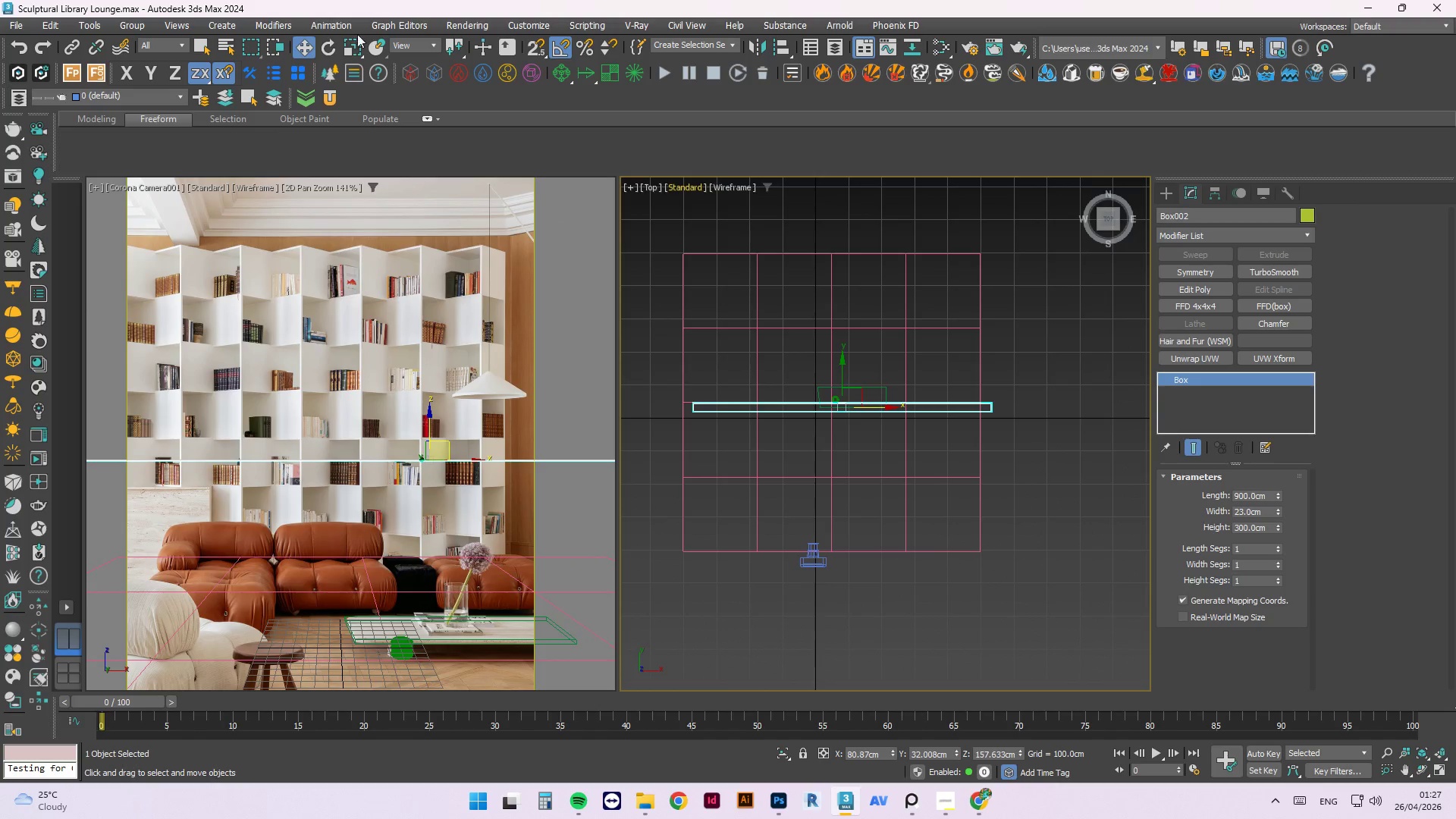 
key(W)
 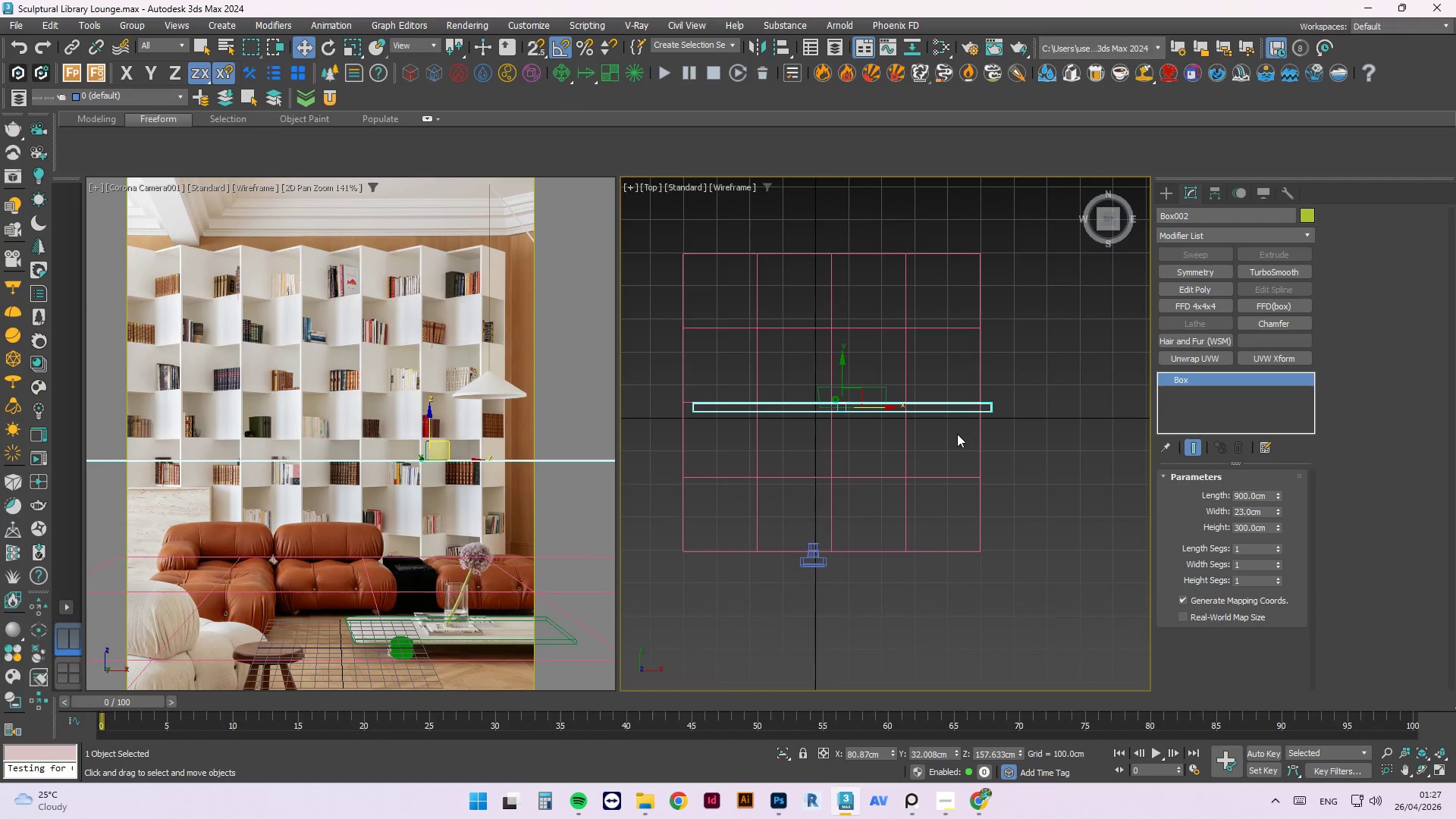 
scroll: coordinate [946, 411], scroll_direction: up, amount: 3.0
 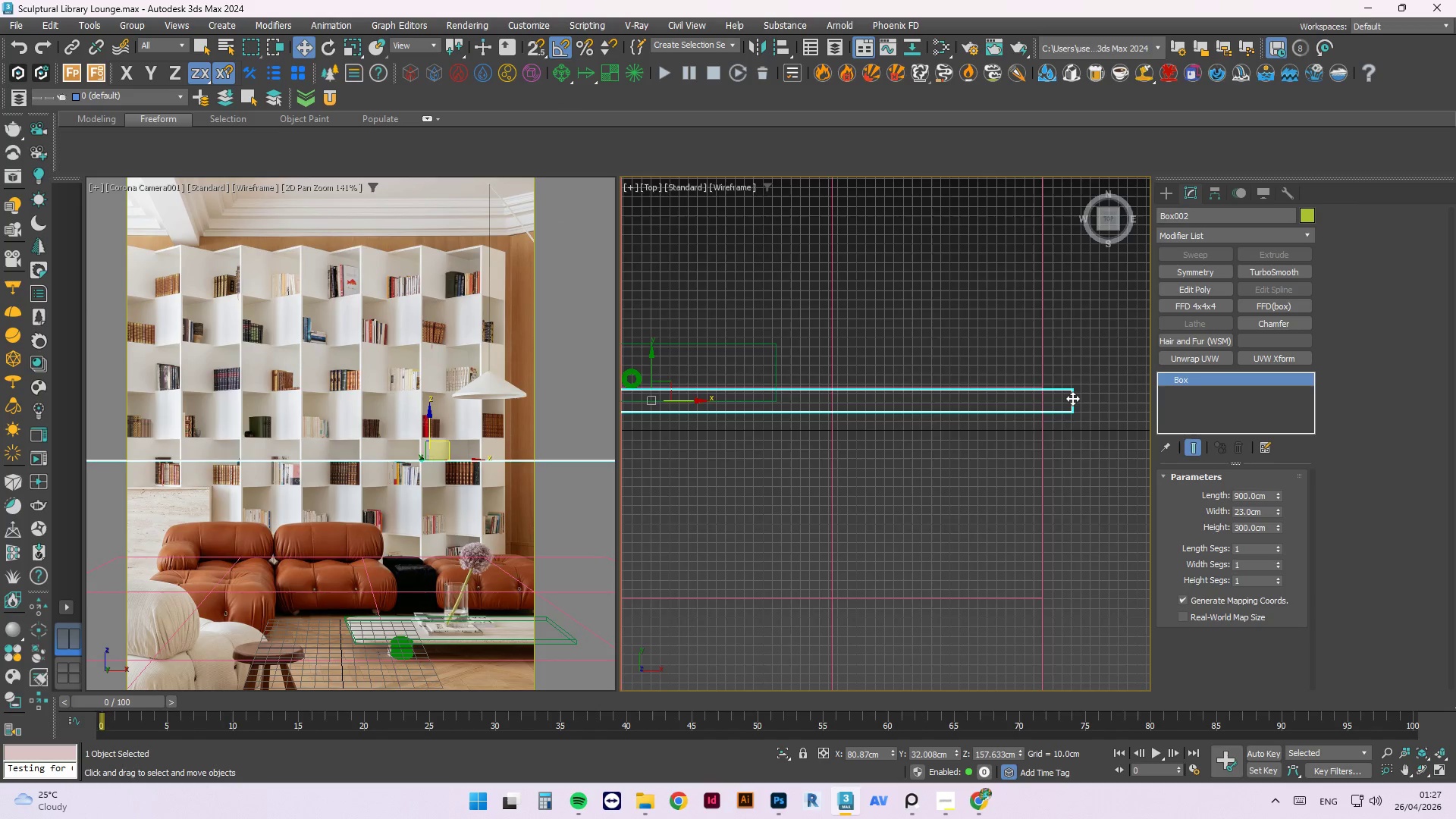 
left_click_drag(start_coordinate=[1072, 398], to_coordinate=[1015, 408])
 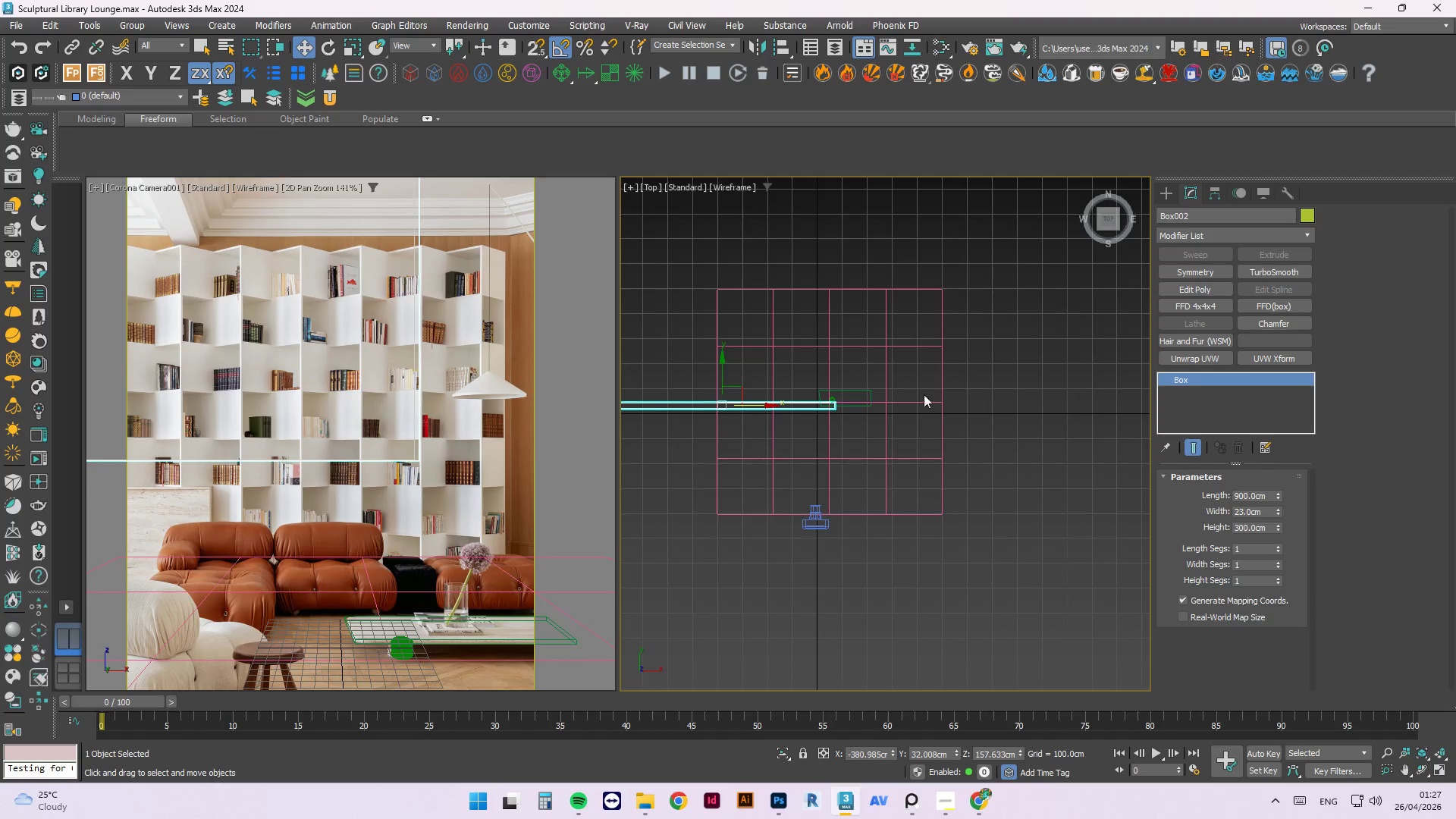 
scroll: coordinate [956, 363], scroll_direction: down, amount: 5.0
 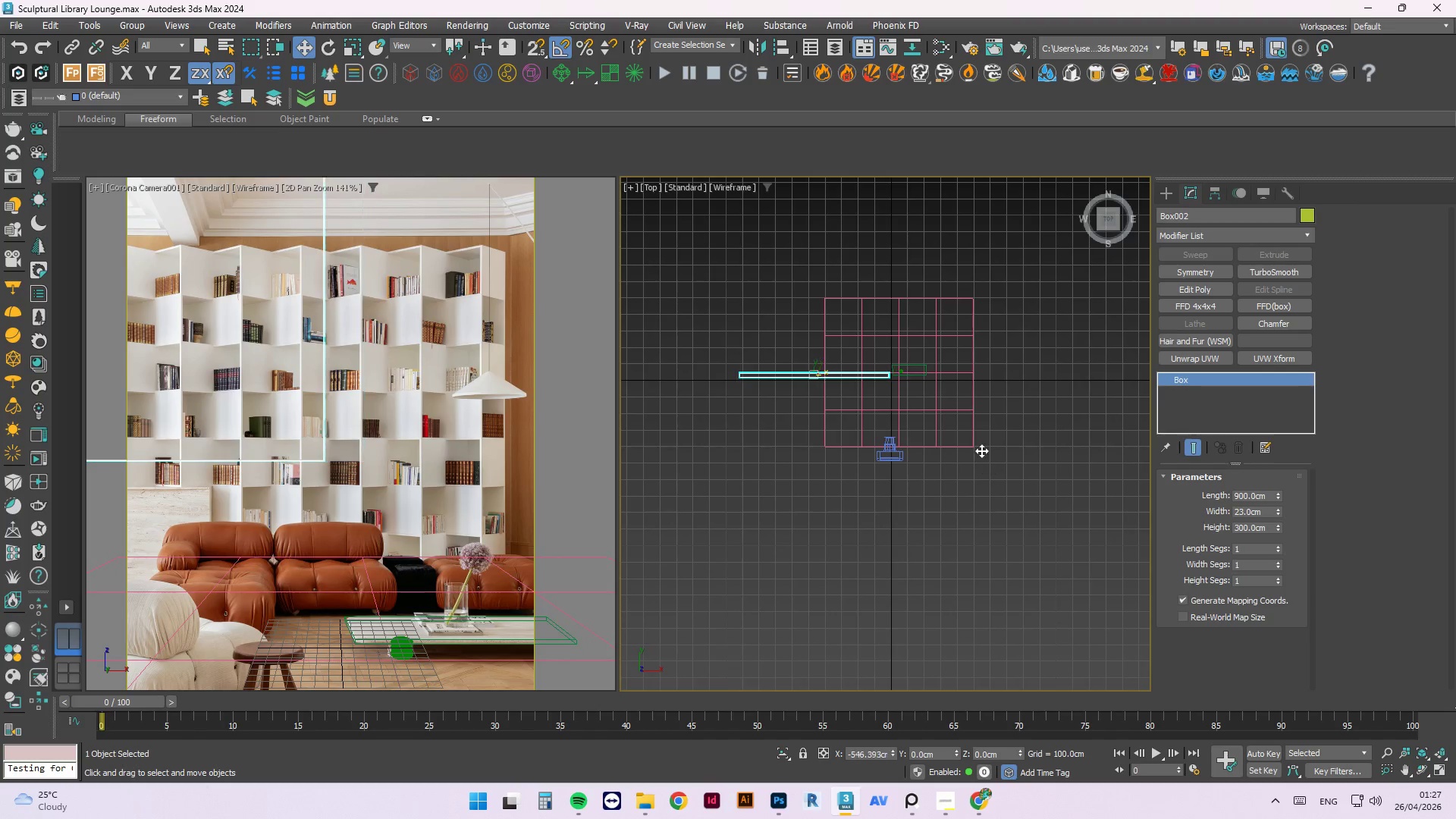 
key(Z)
 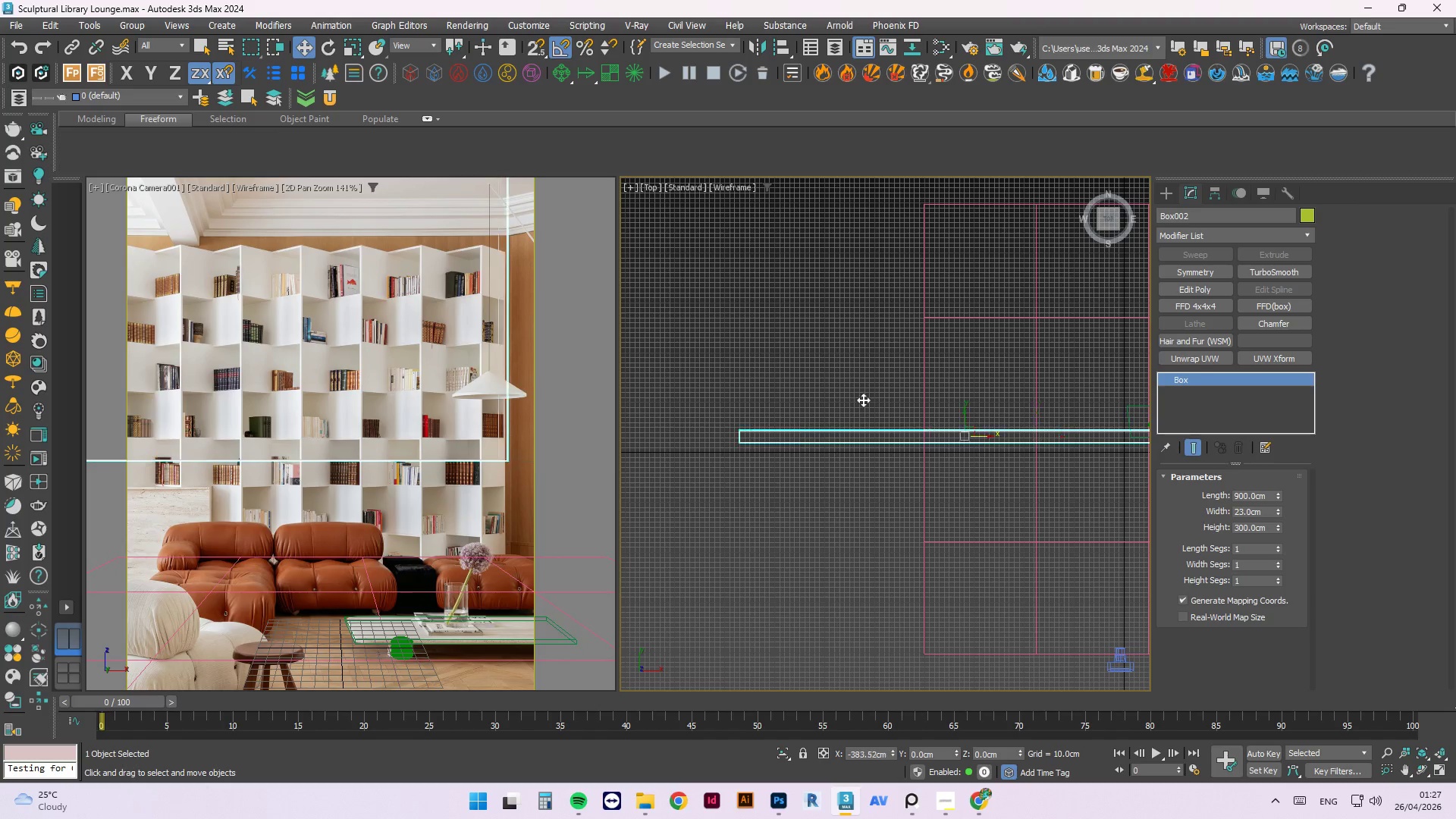 
scroll: coordinate [818, 391], scroll_direction: down, amount: 4.0
 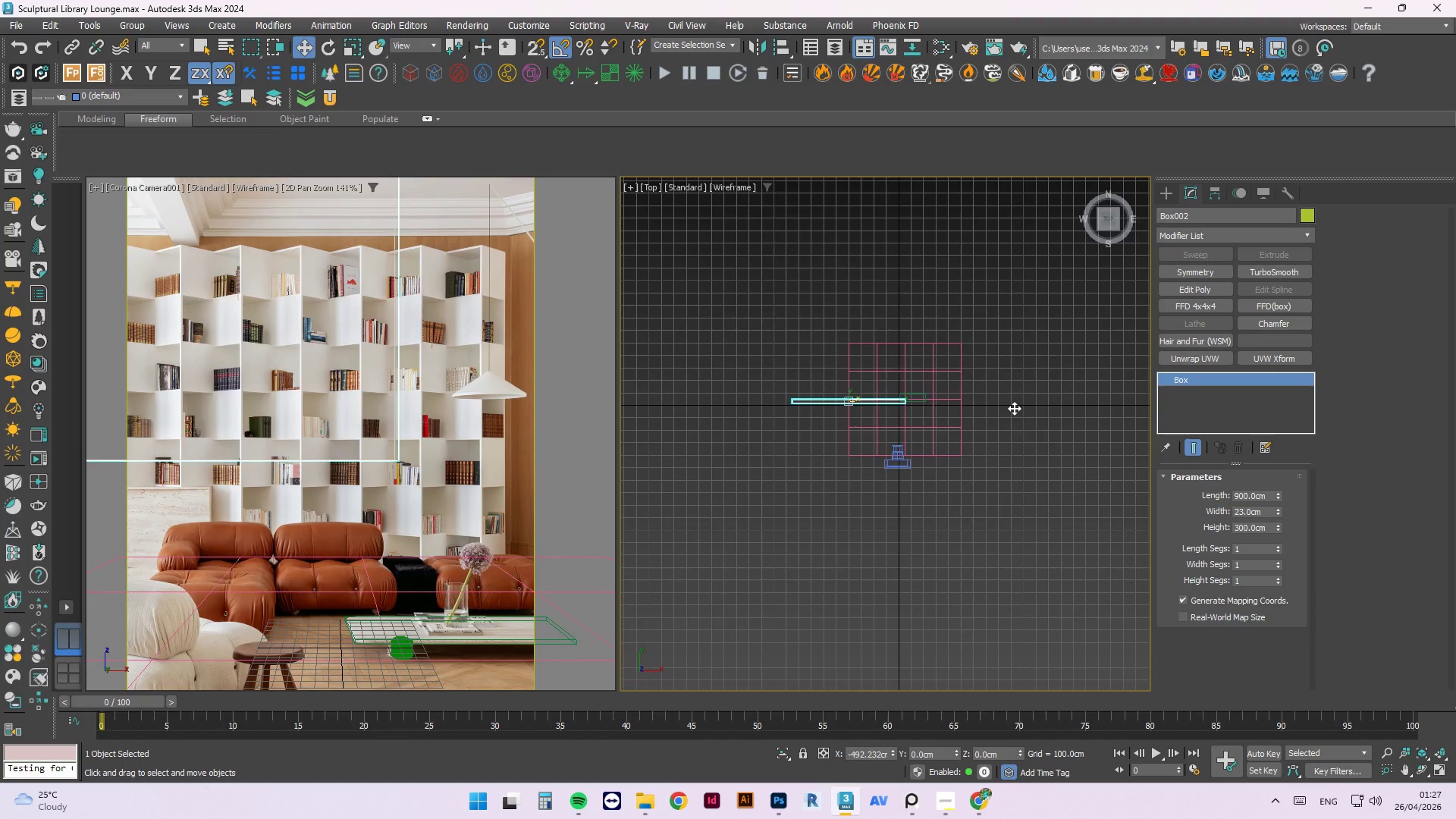 
scroll: coordinate [978, 397], scroll_direction: up, amount: 2.0
 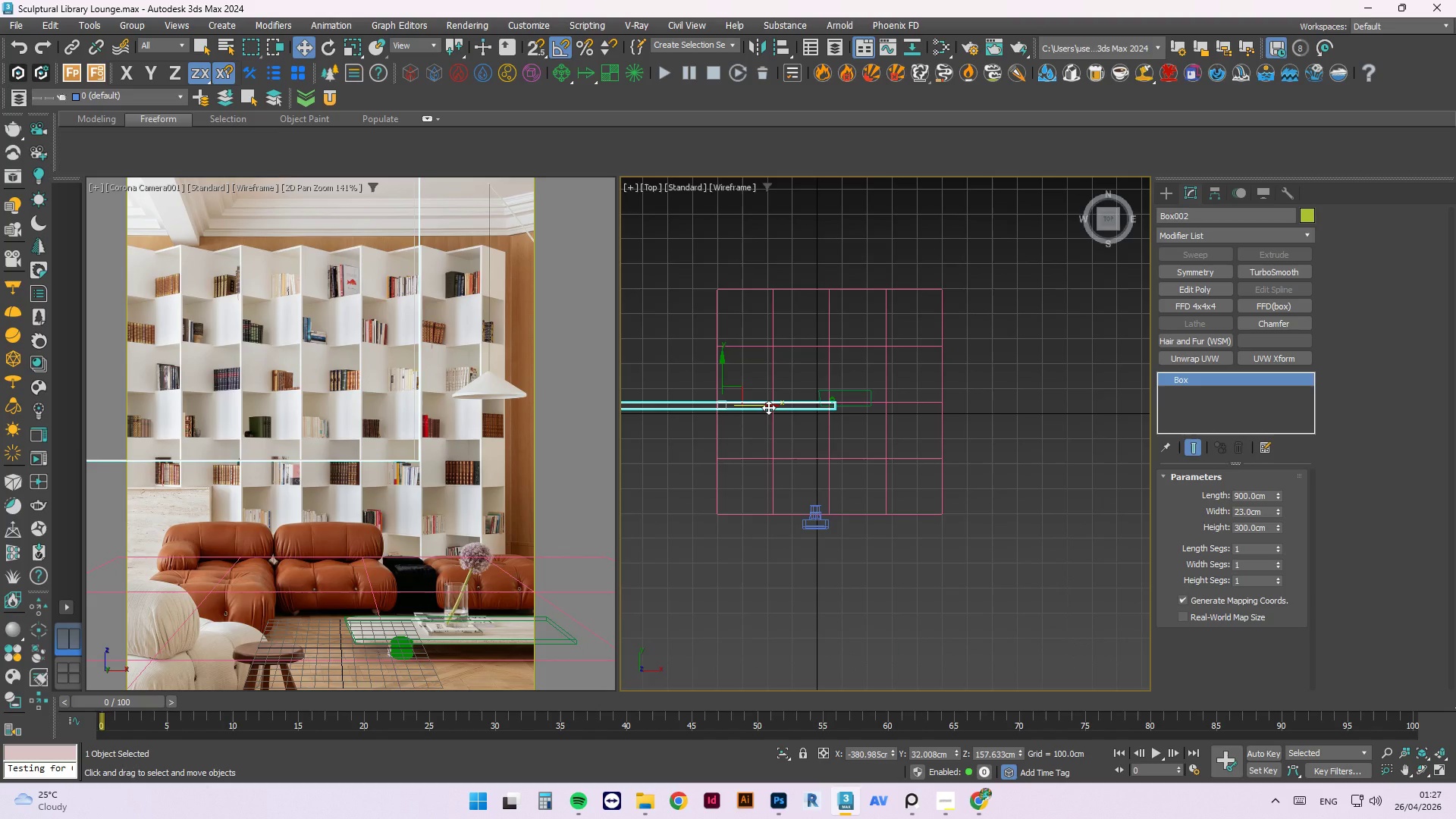 
left_click_drag(start_coordinate=[768, 407], to_coordinate=[812, 406])
 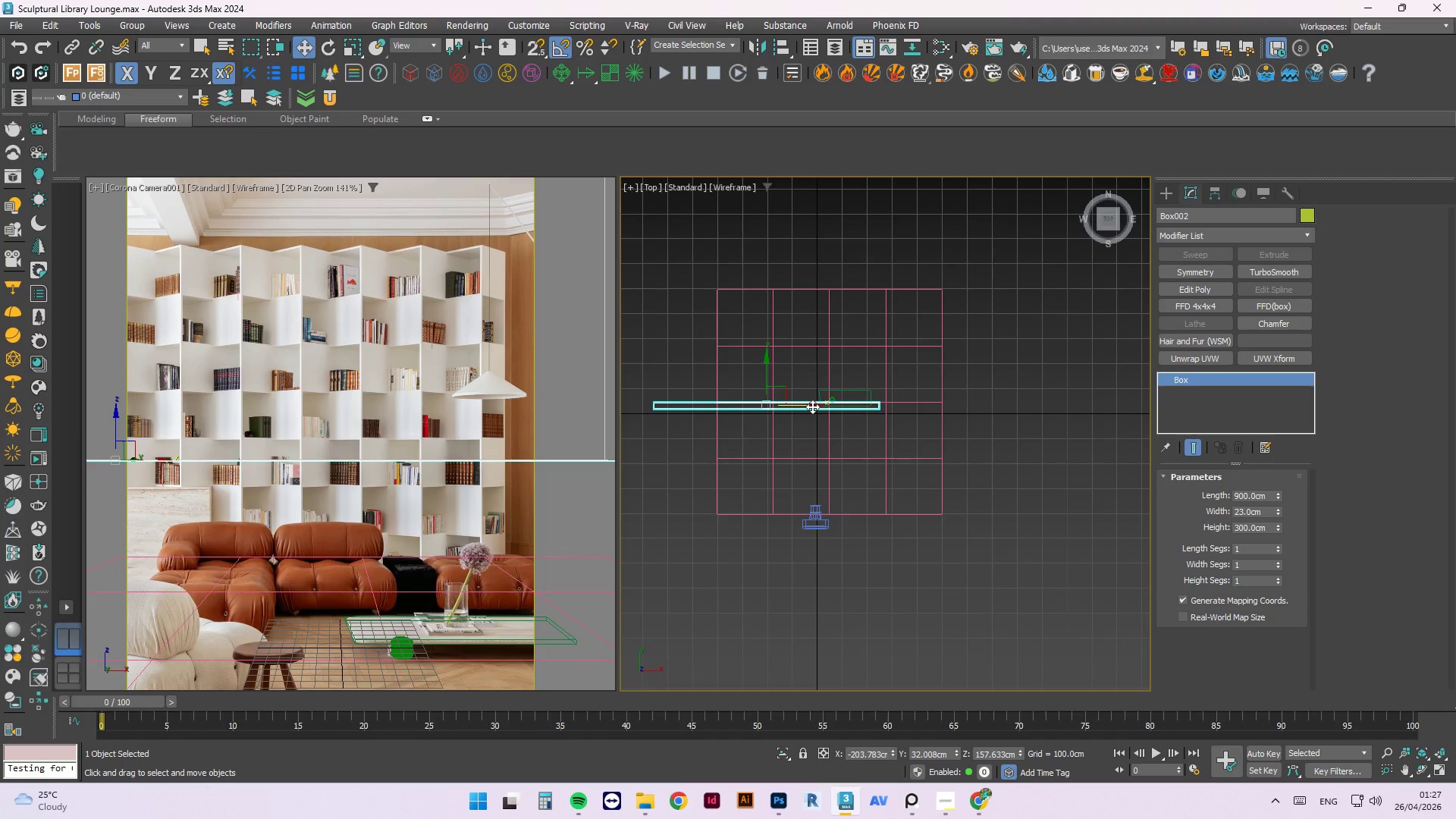 
scroll: coordinate [812, 406], scroll_direction: down, amount: 1.0
 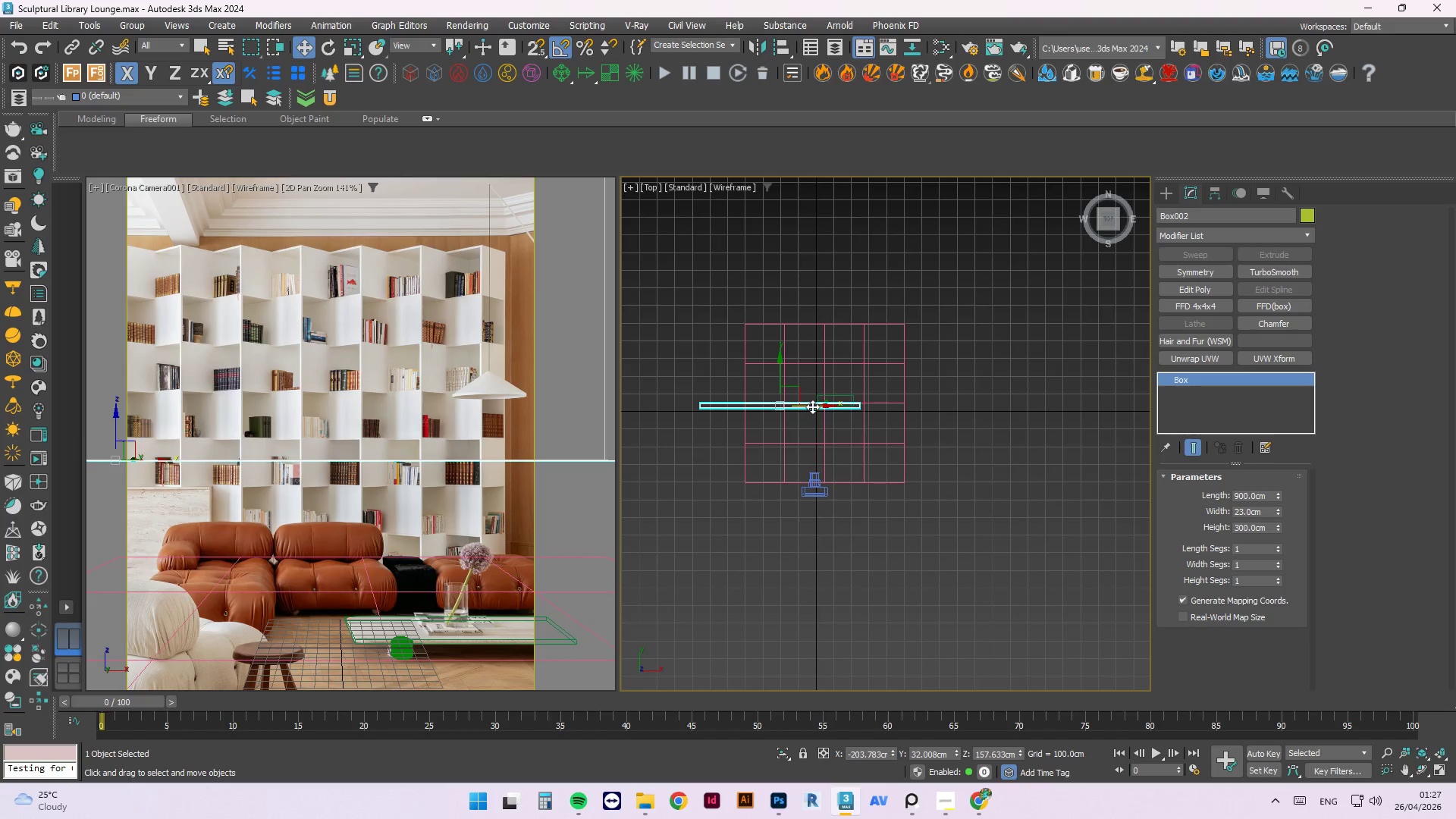 